 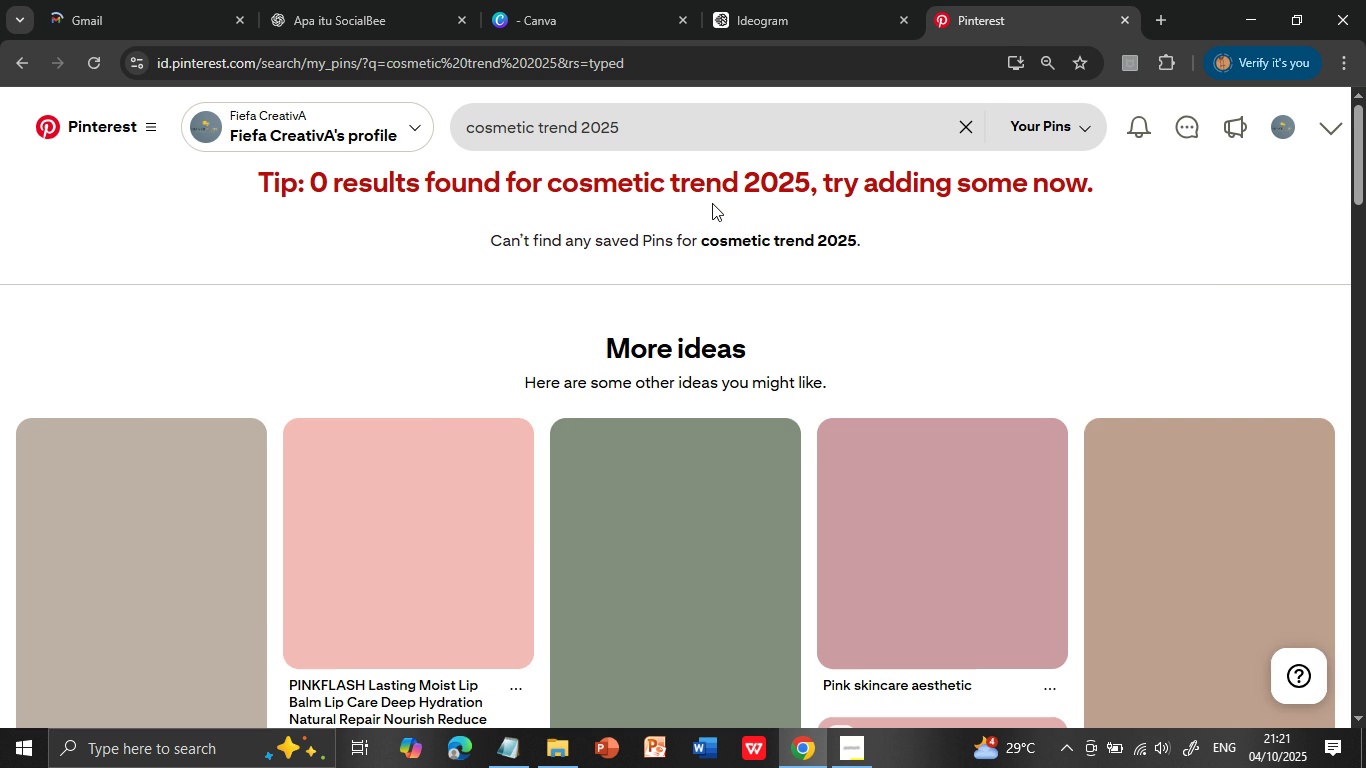 
scroll: coordinate [924, 430], scroll_direction: down, amount: 3.0
 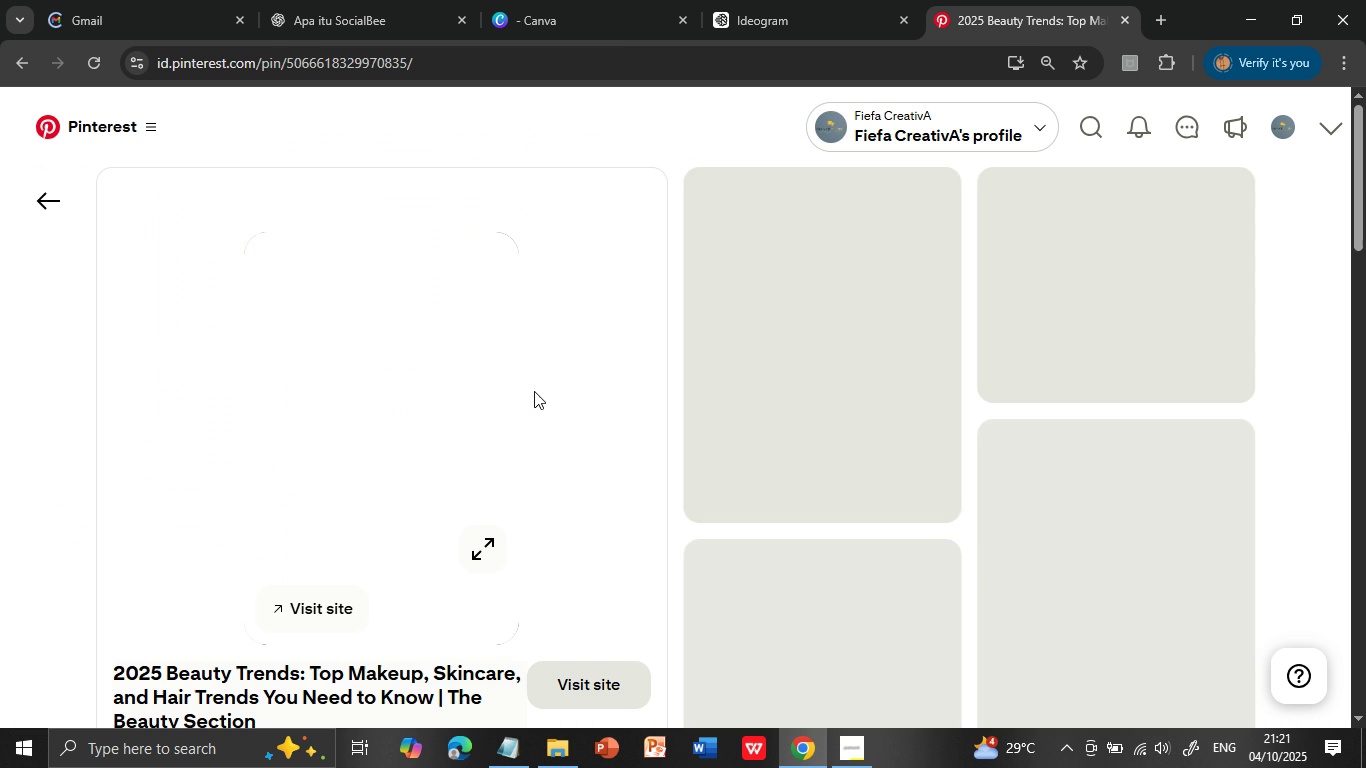 
left_click([183, 382])
 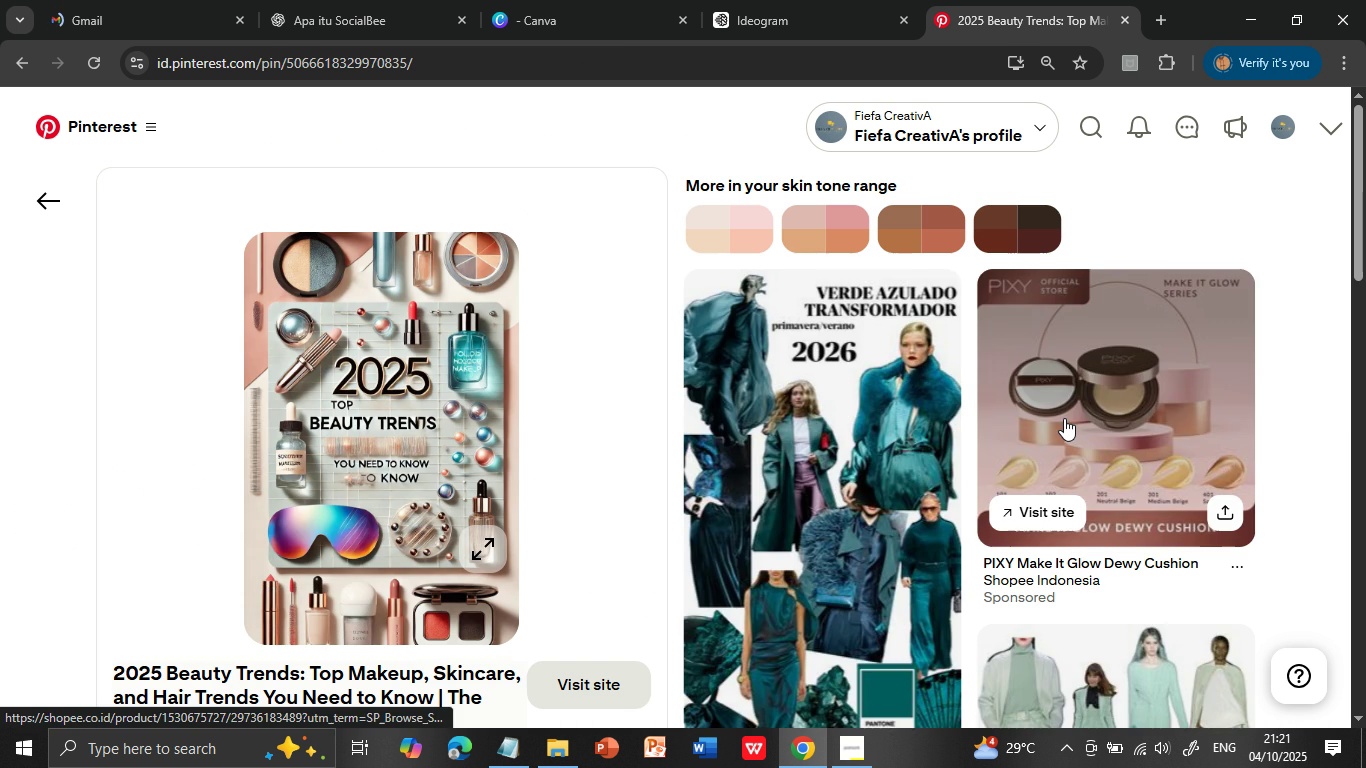 
wait(13.79)
 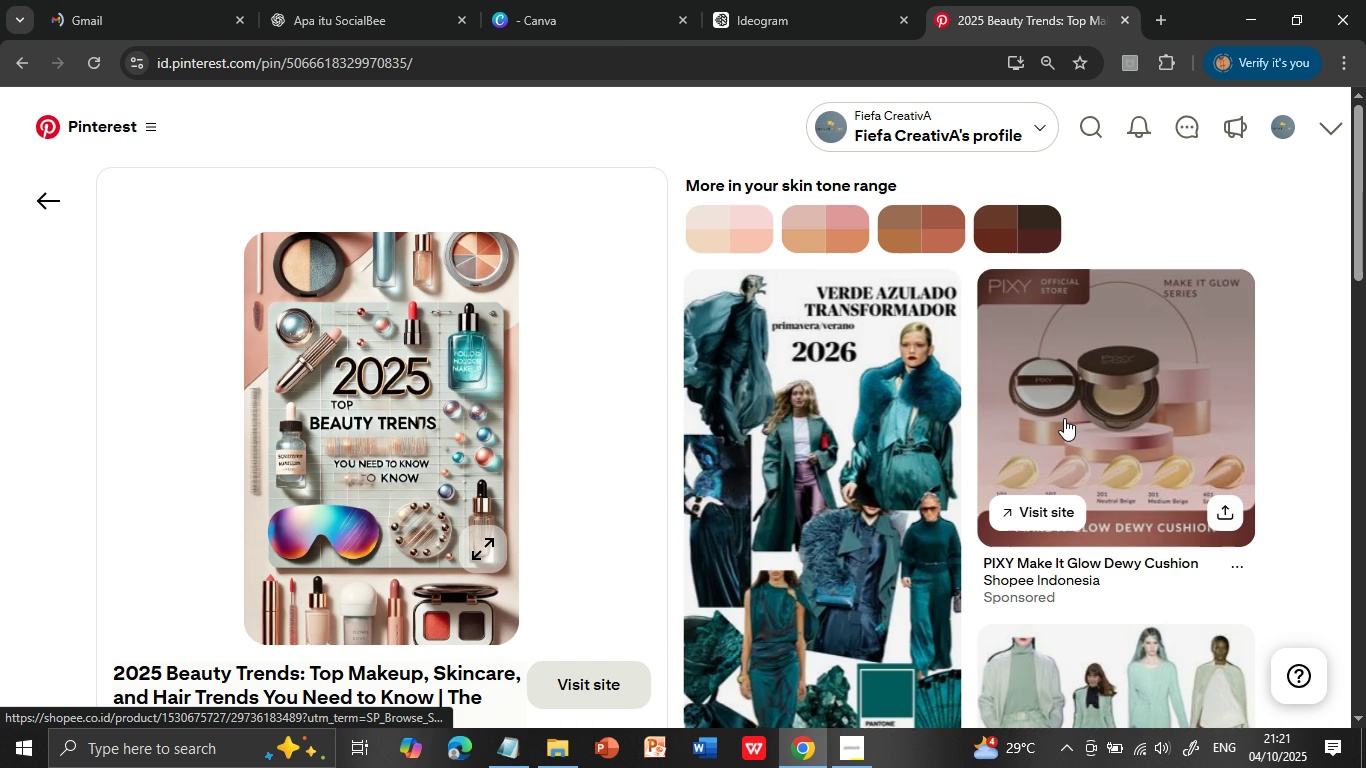 
scroll: coordinate [490, 442], scroll_direction: down, amount: 11.0
 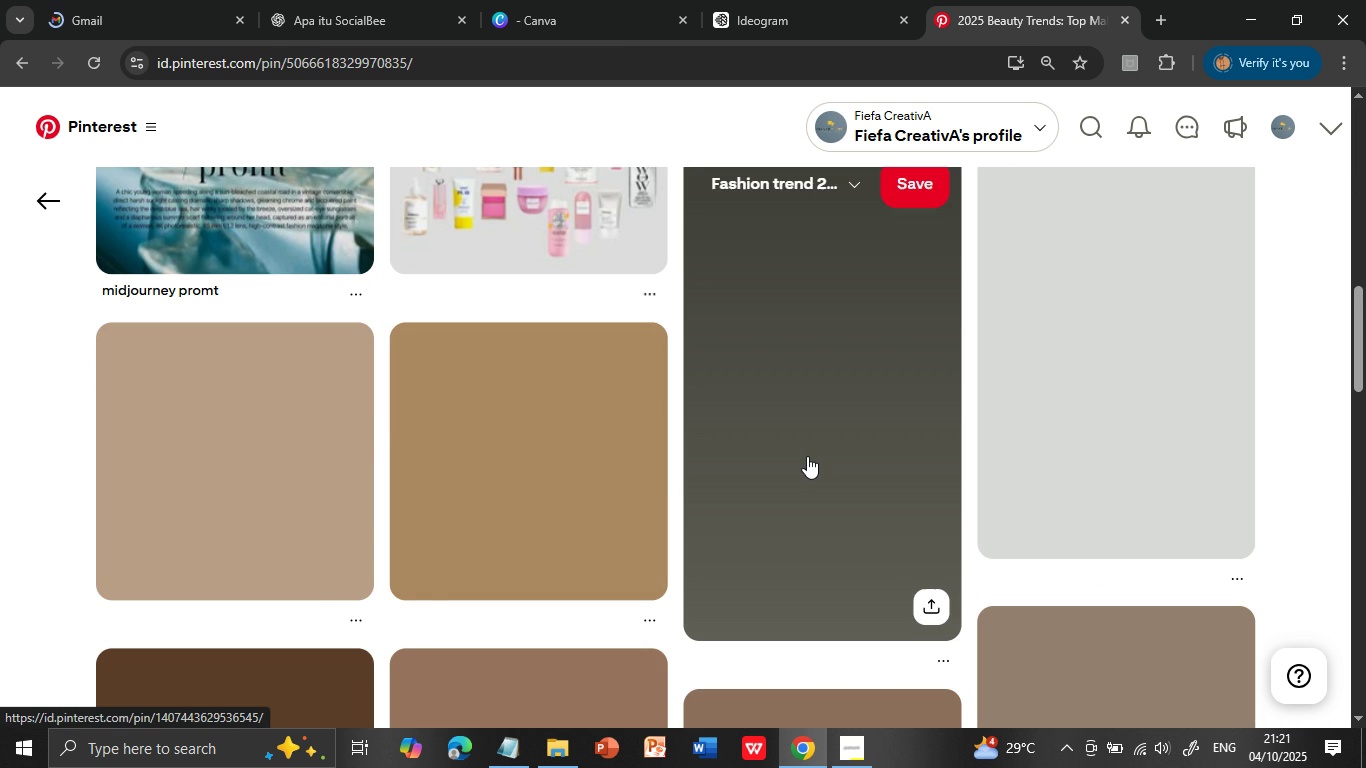 
wait(5.53)
 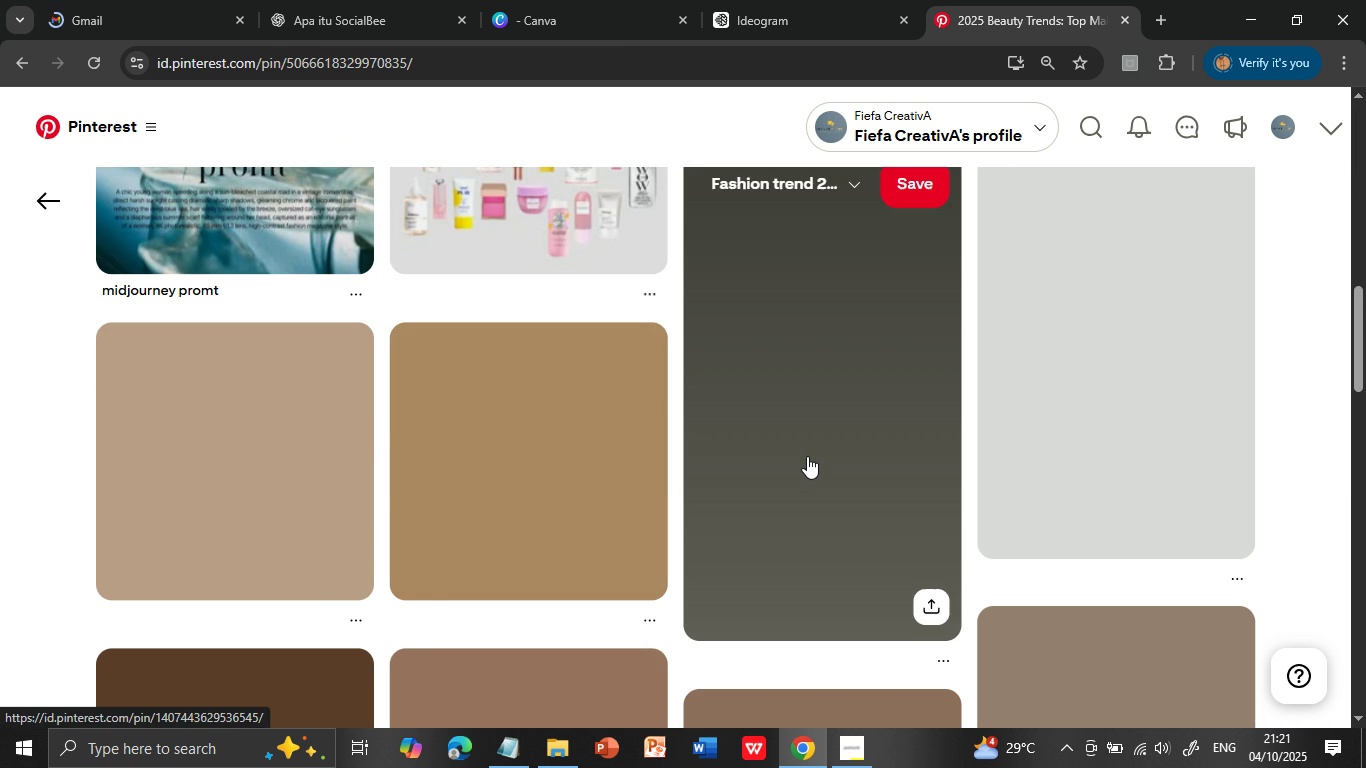 
scroll: coordinate [419, 392], scroll_direction: down, amount: 1.0
 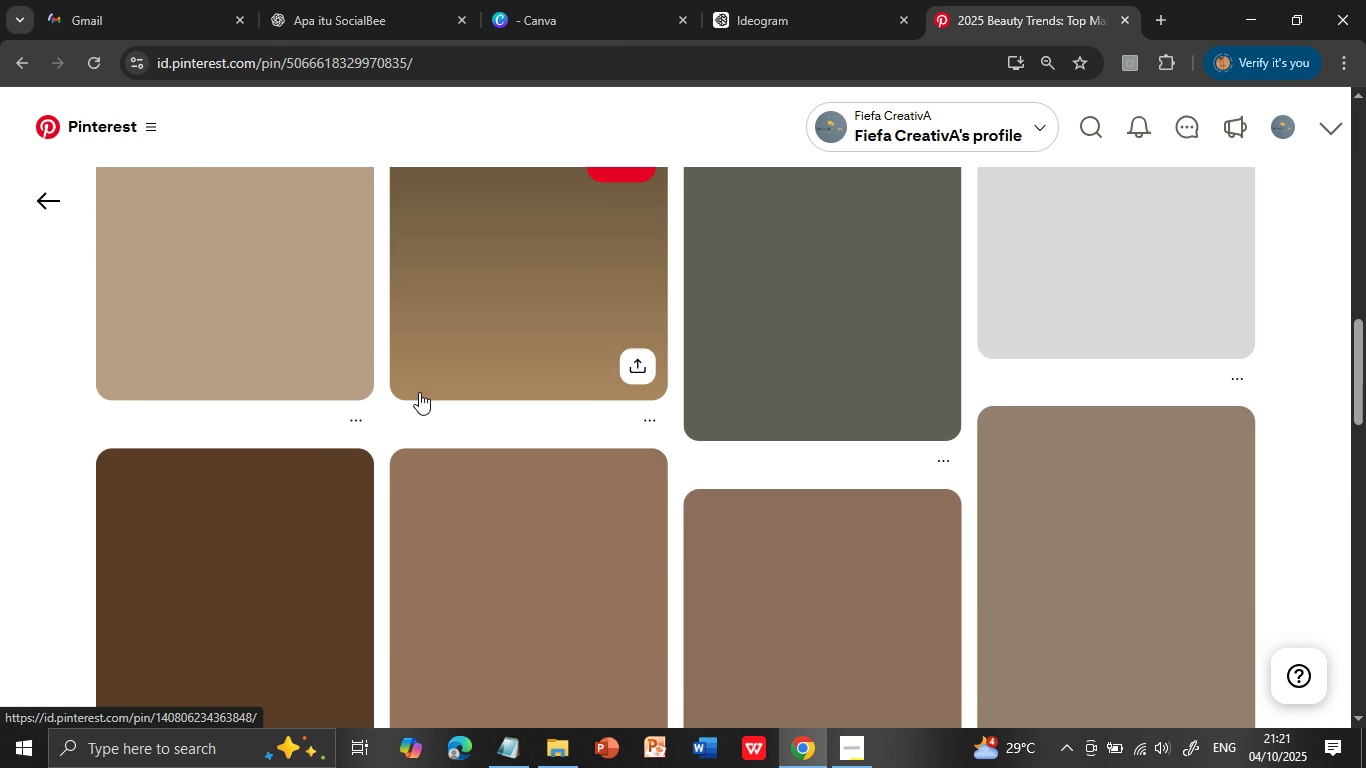 
scroll: coordinate [419, 392], scroll_direction: up, amount: 3.0
 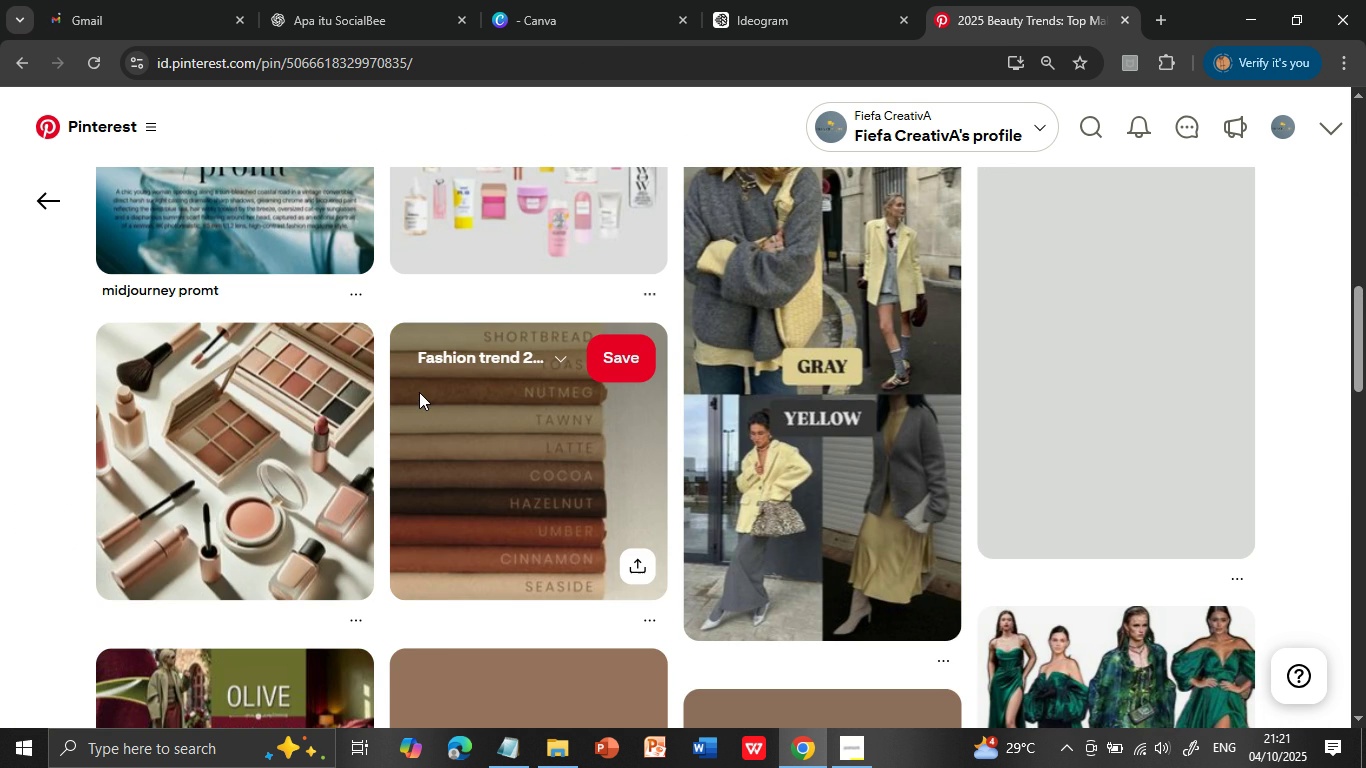 
scroll: coordinate [205, 390], scroll_direction: down, amount: 5.0
 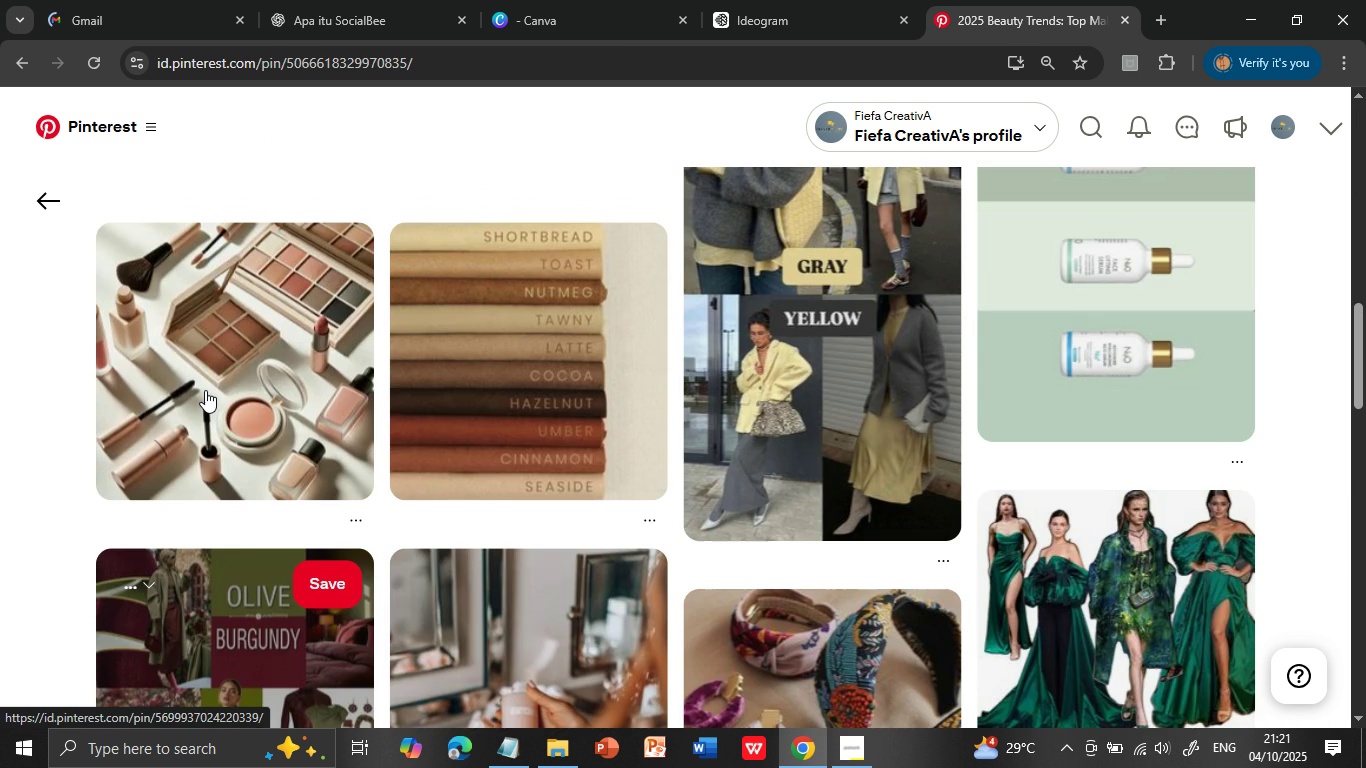 
scroll: coordinate [205, 390], scroll_direction: up, amount: 3.0
 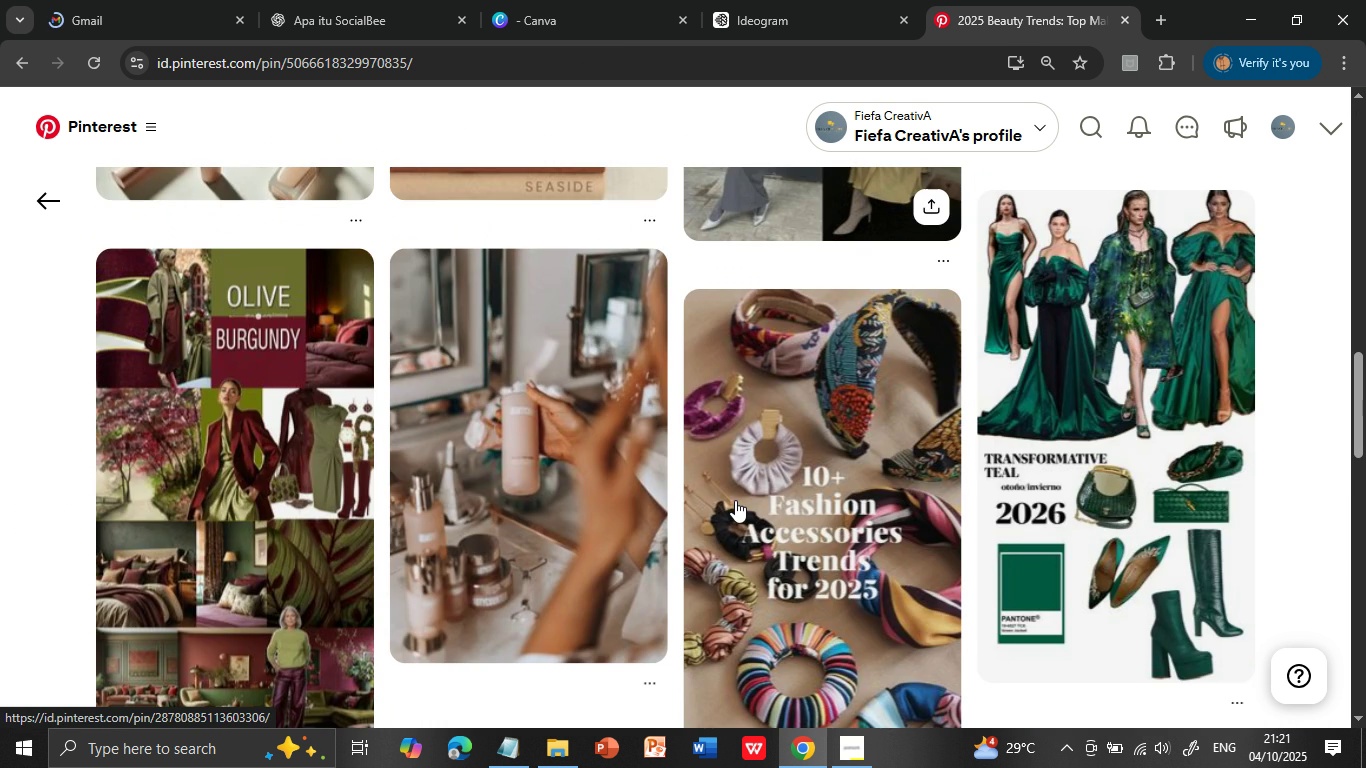 
scroll: coordinate [735, 499], scroll_direction: down, amount: 13.0
 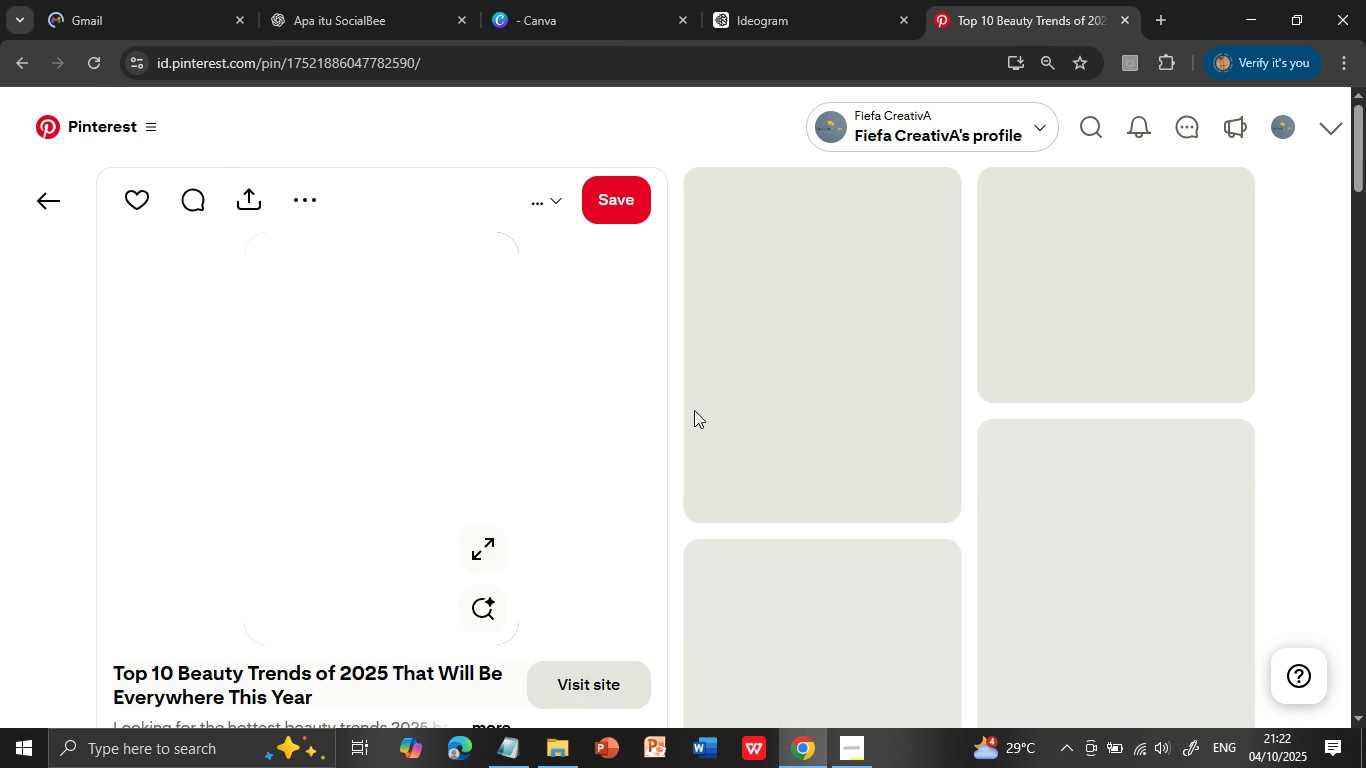 
scroll: coordinate [735, 499], scroll_direction: down, amount: 1.0
 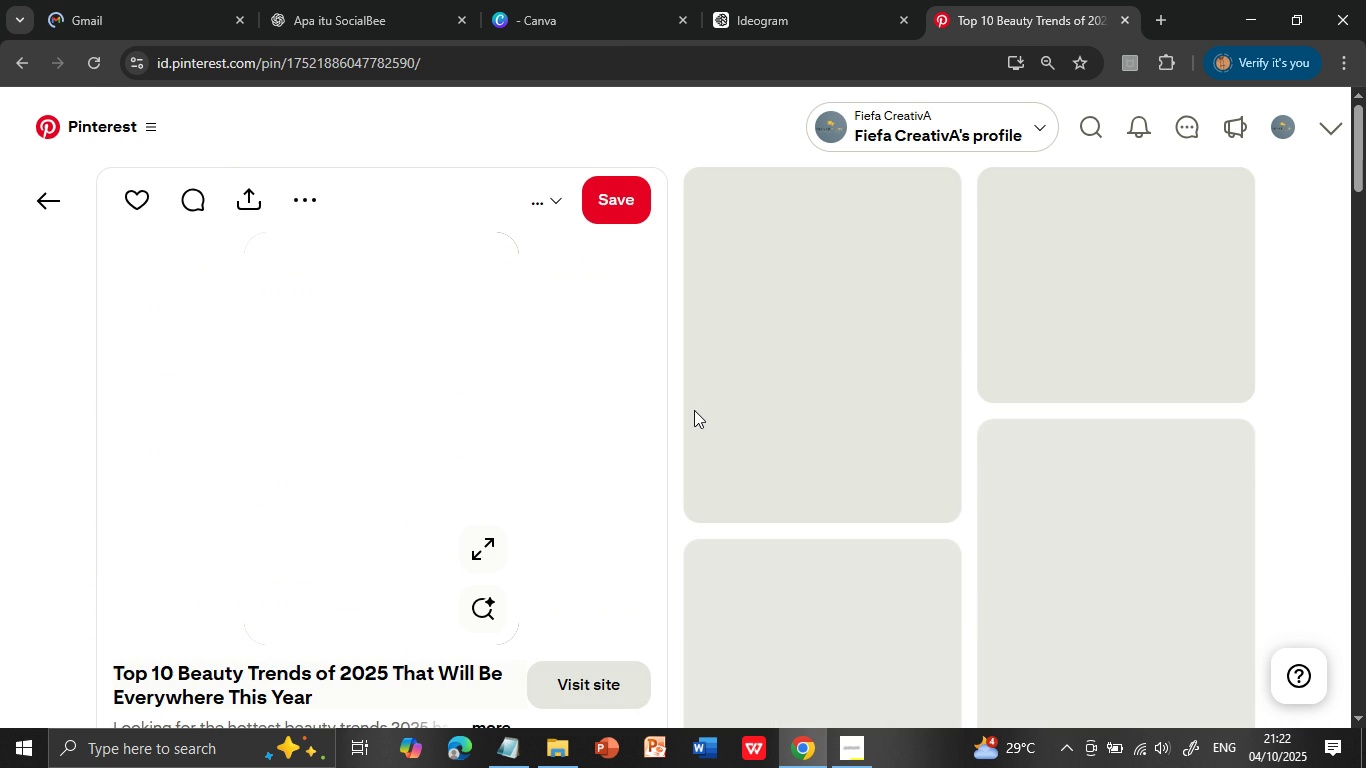 
left_click([1076, 463])
 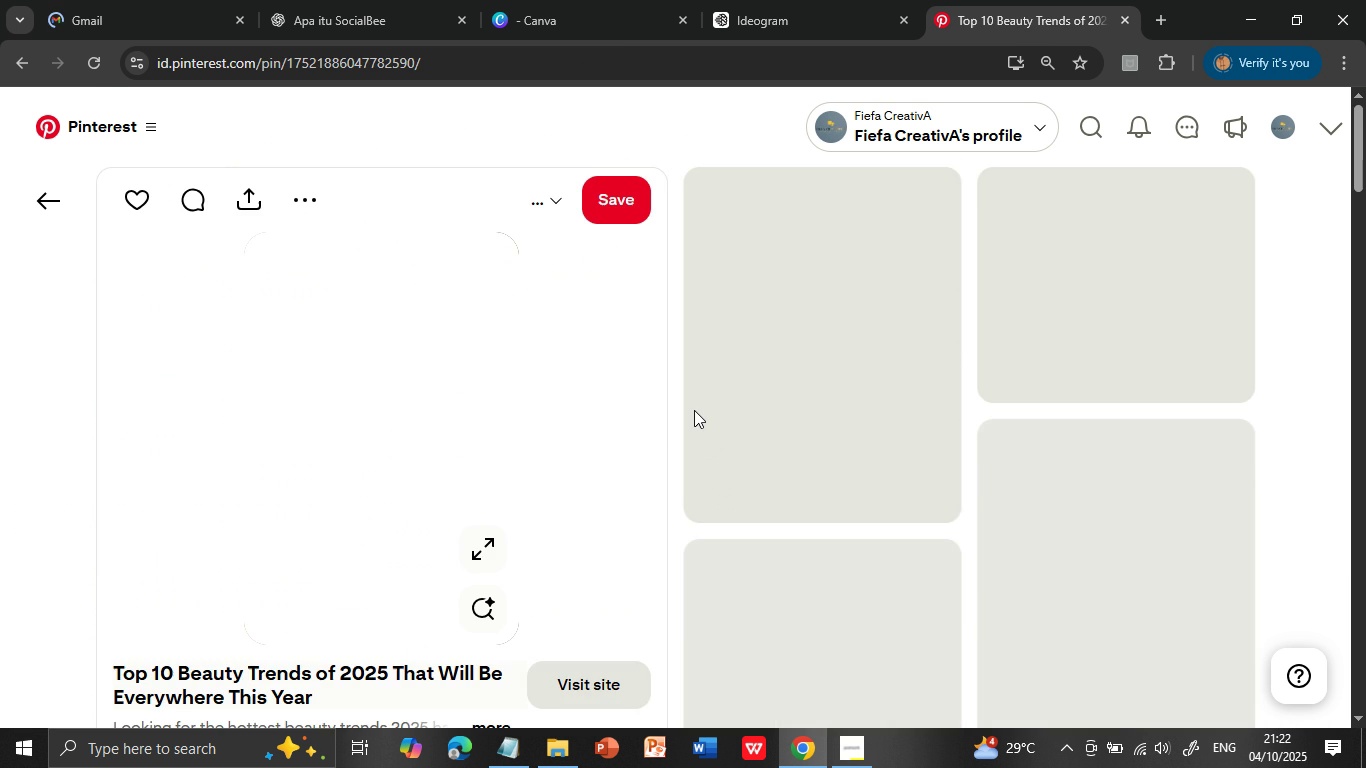 
wait(9.3)
 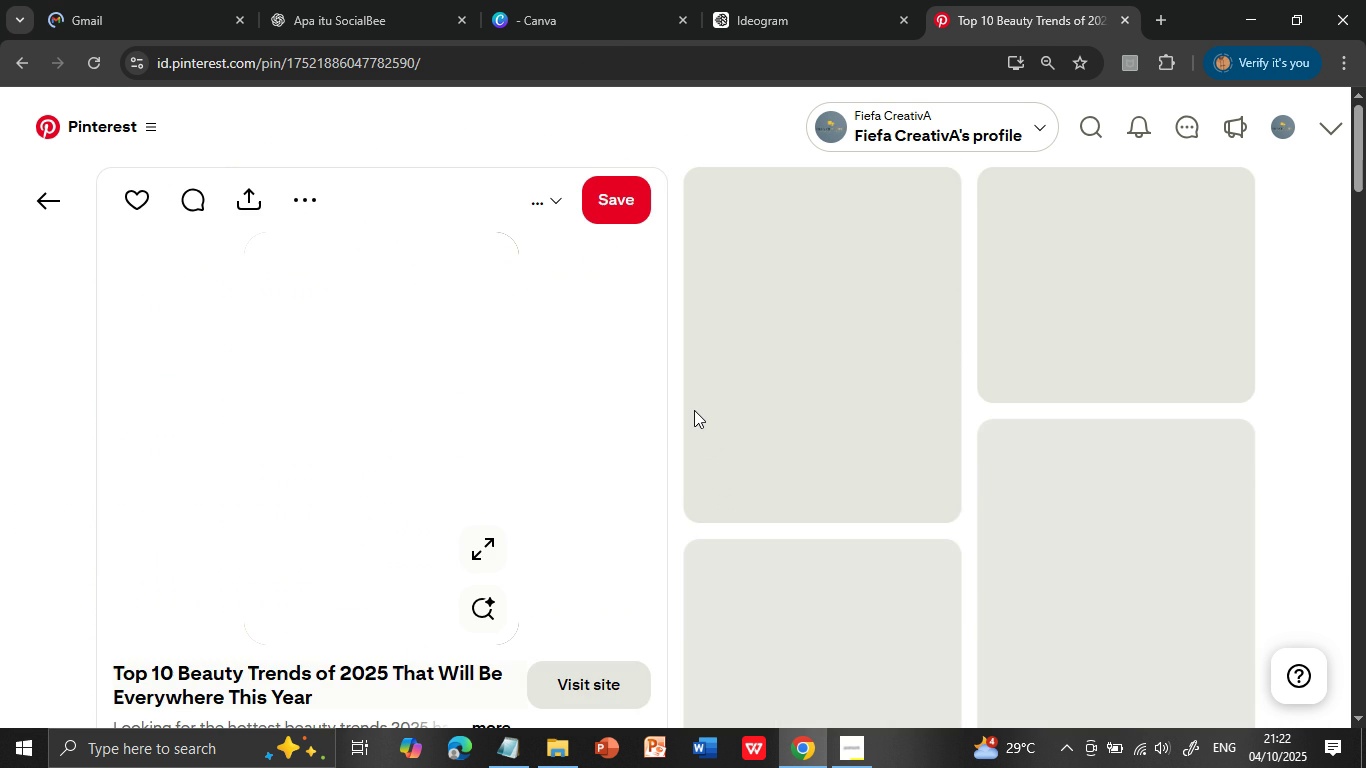 
scroll: coordinate [654, 453], scroll_direction: down, amount: 4.0
 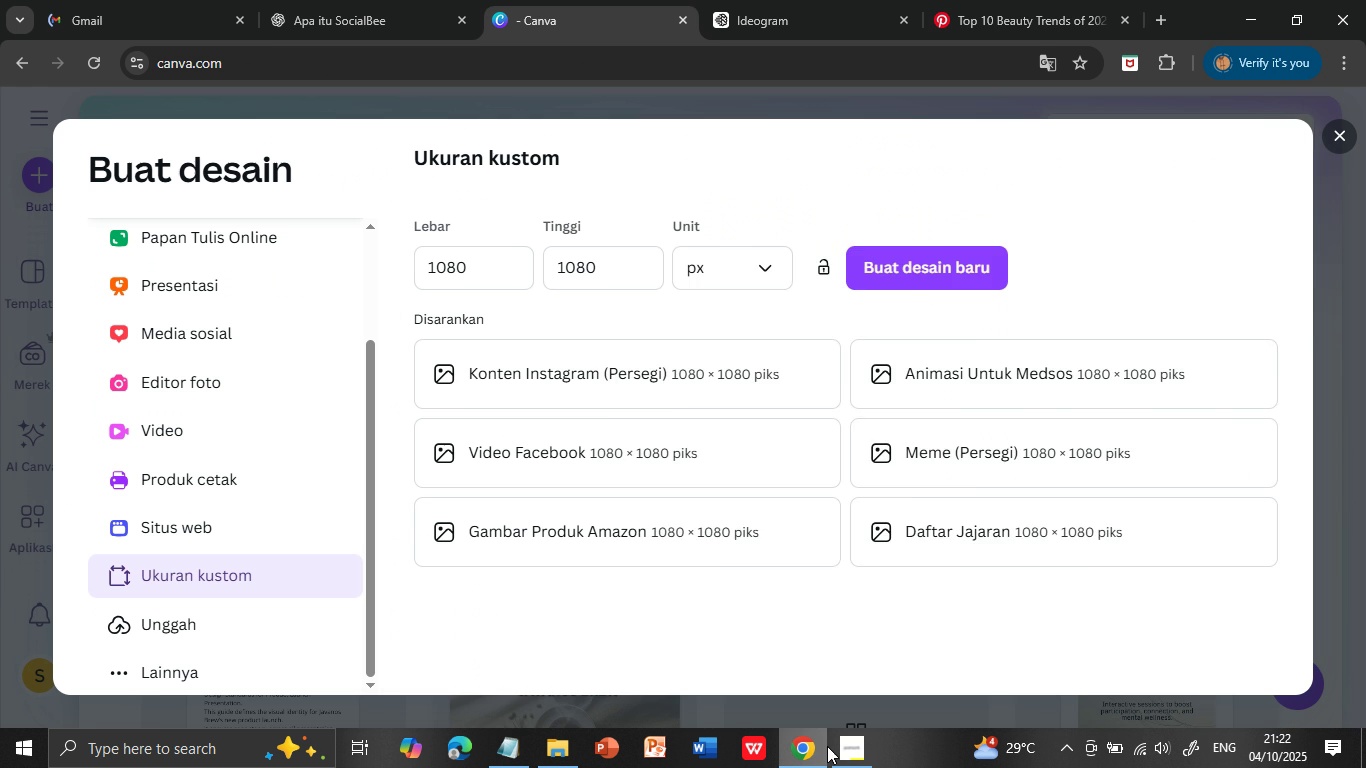 
left_click([555, 5])
 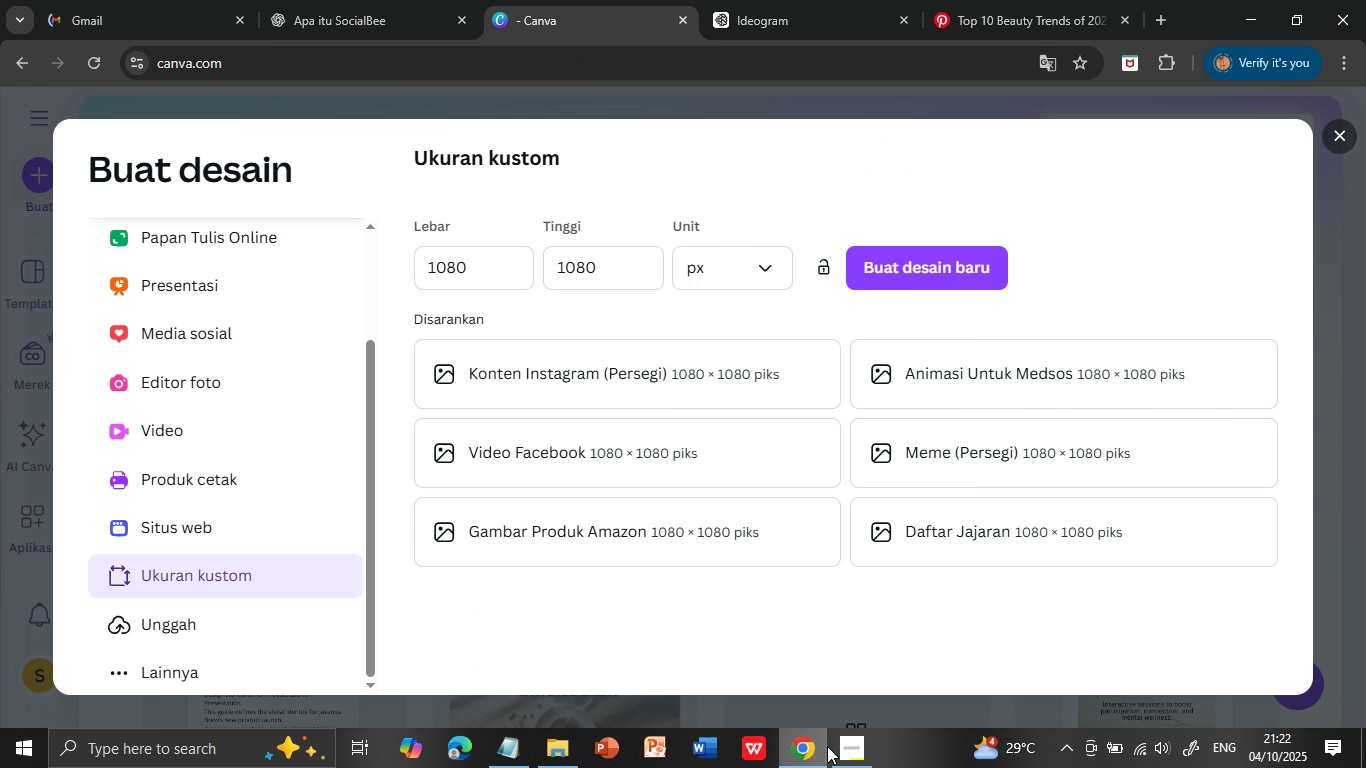 
wait(5.43)
 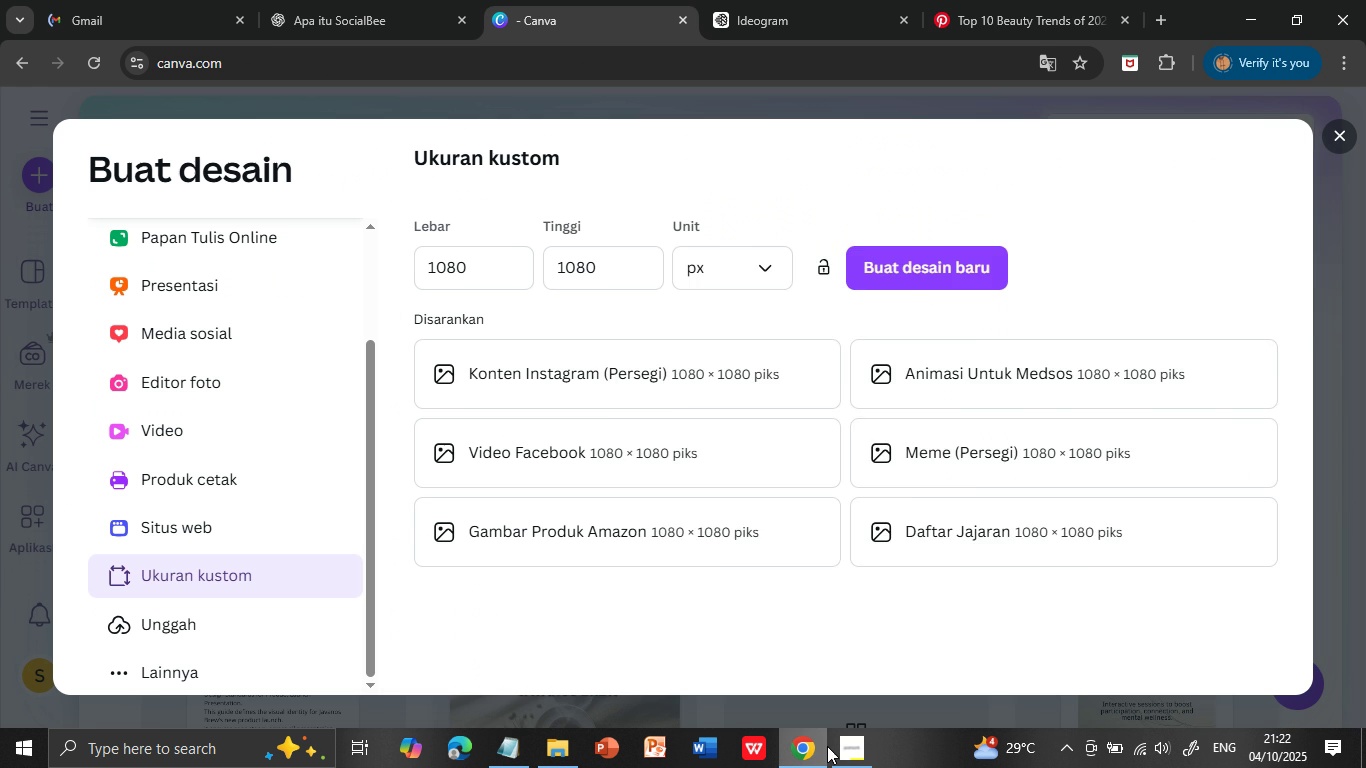 
mouse_move([789, 745])
 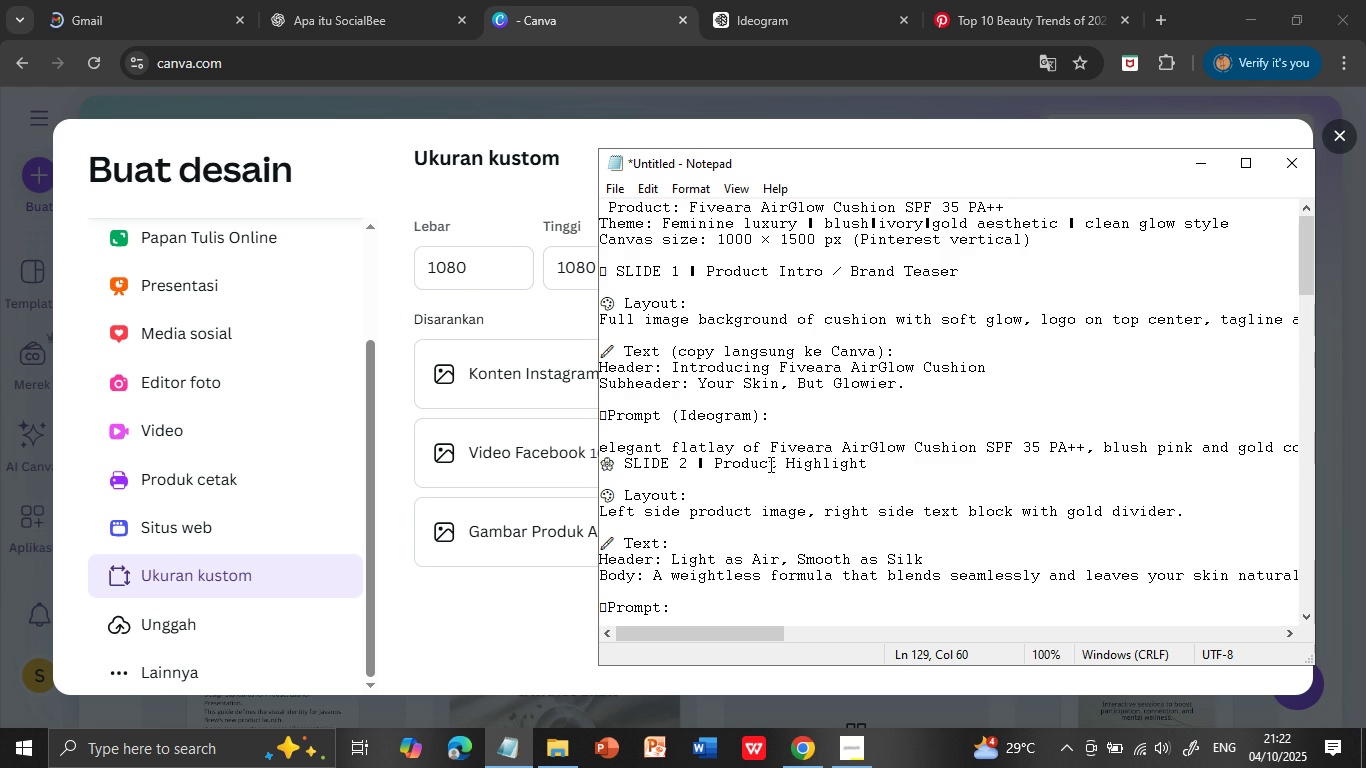 
left_click([515, 749])
 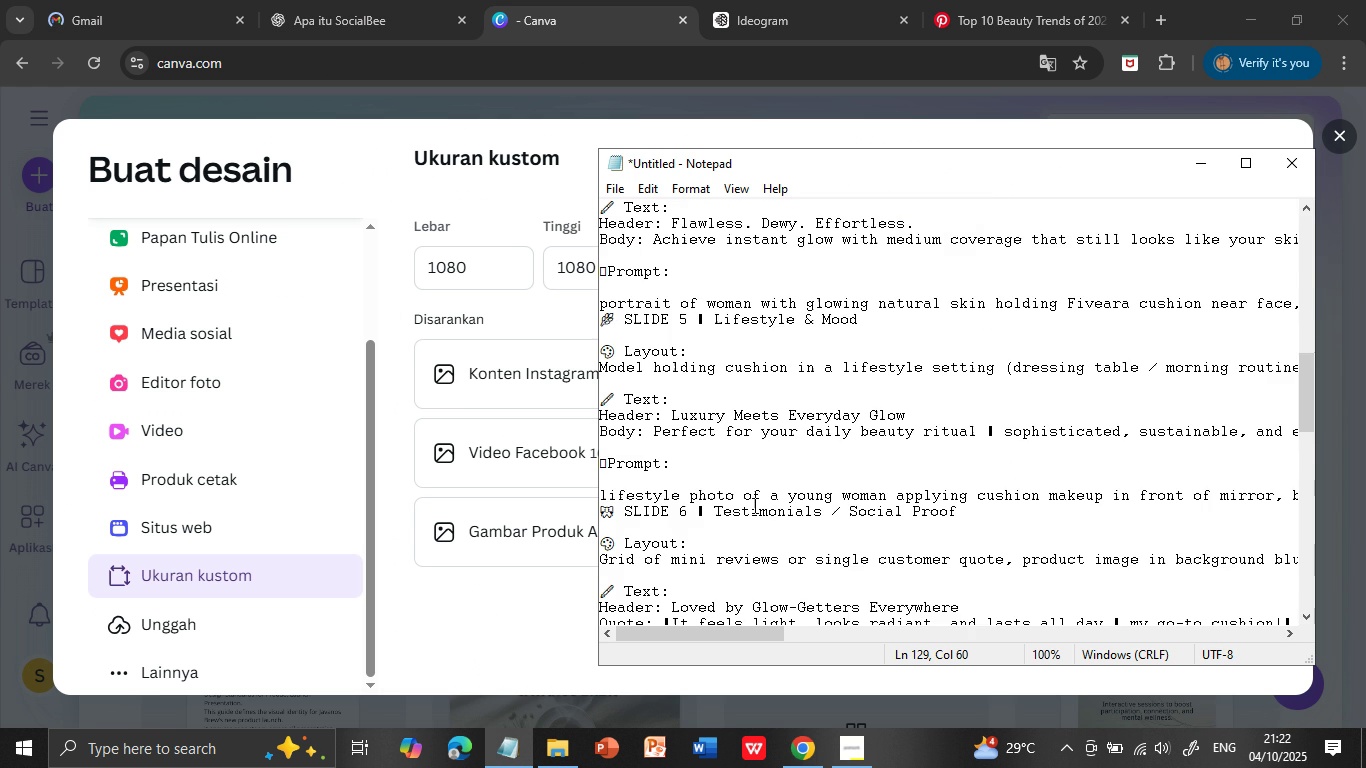 
scroll: coordinate [753, 504], scroll_direction: down, amount: 6.0
 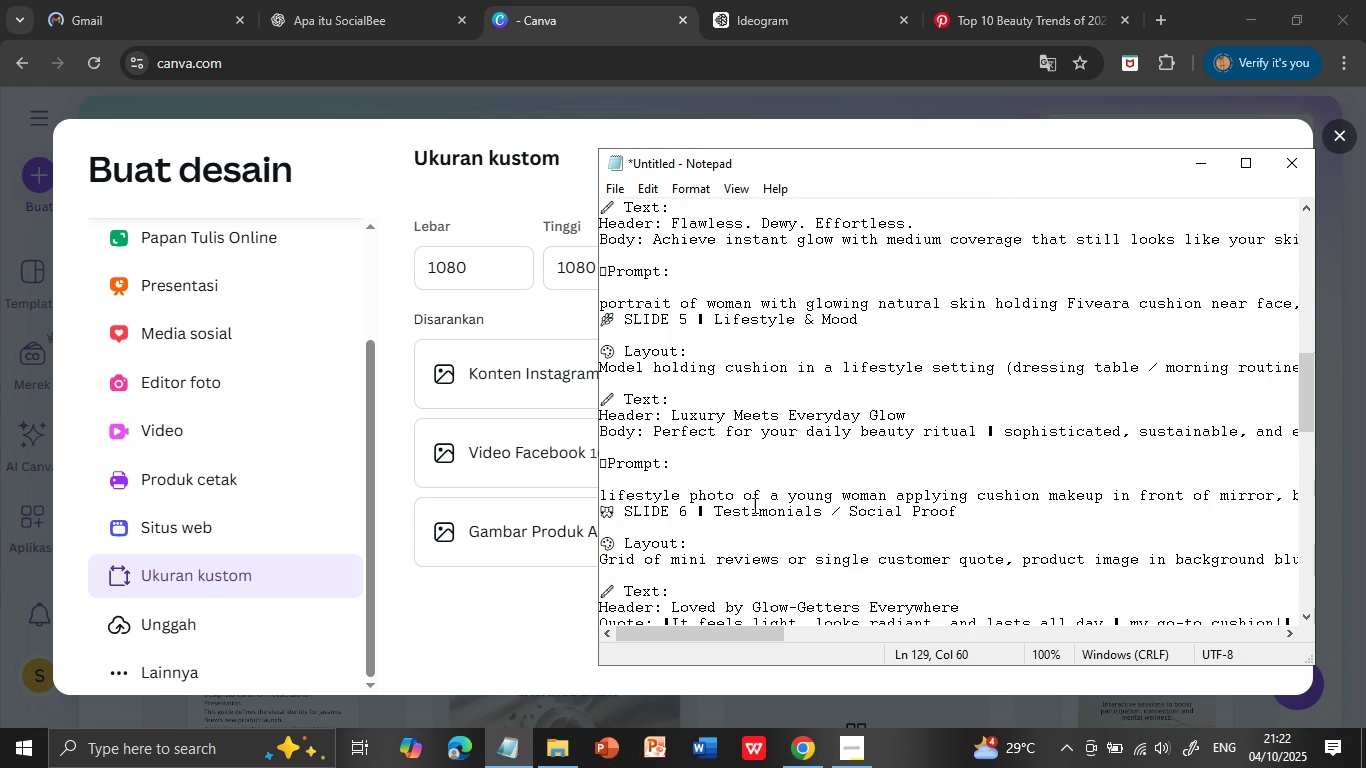 
scroll: coordinate [752, 503], scroll_direction: up, amount: 16.0
 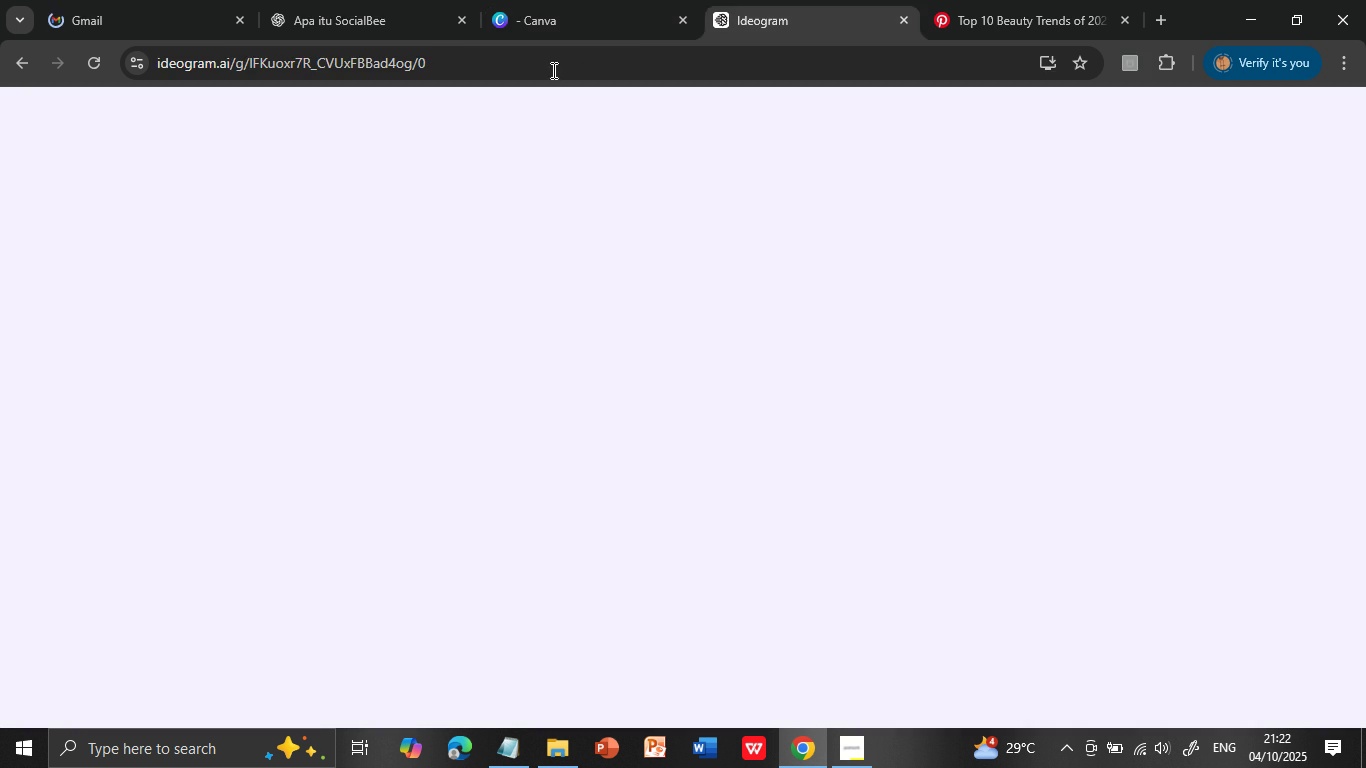 
left_click([751, 10])
 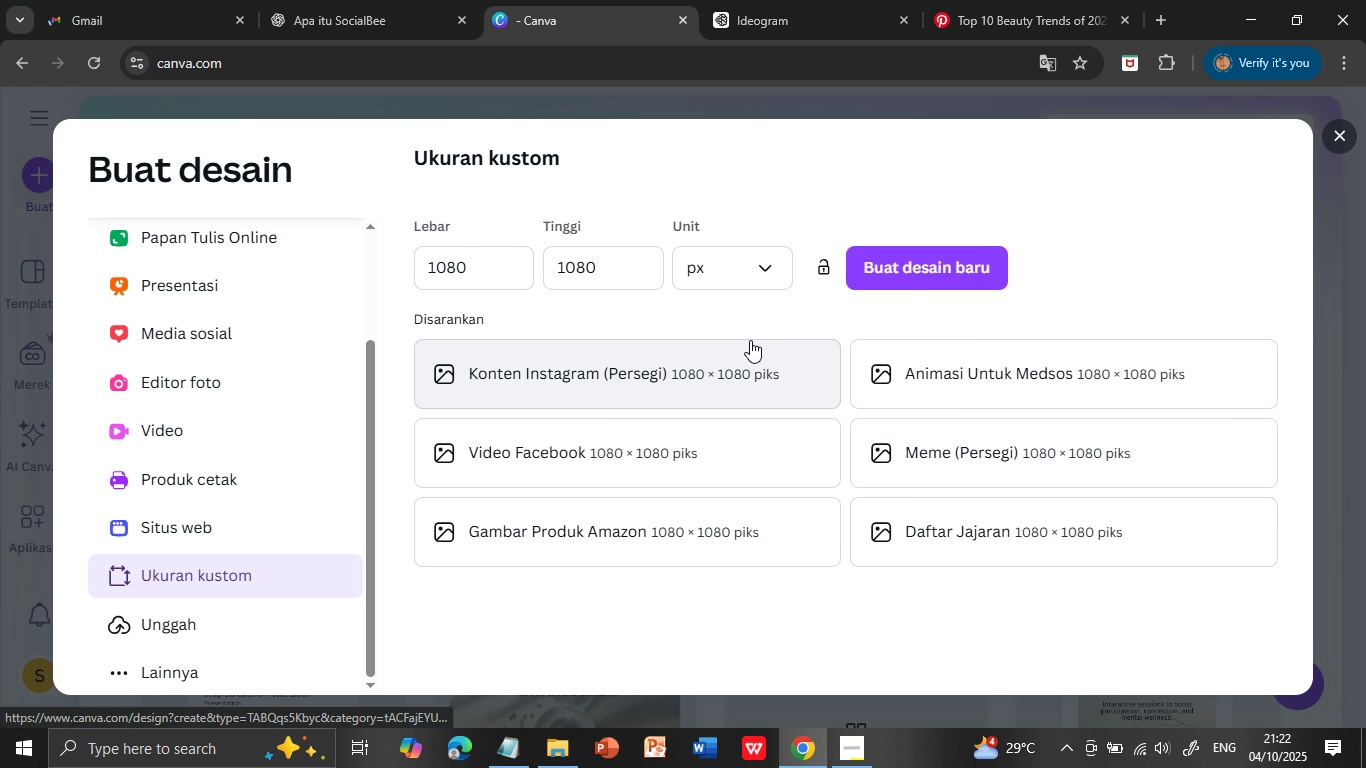 
left_click([529, 26])
 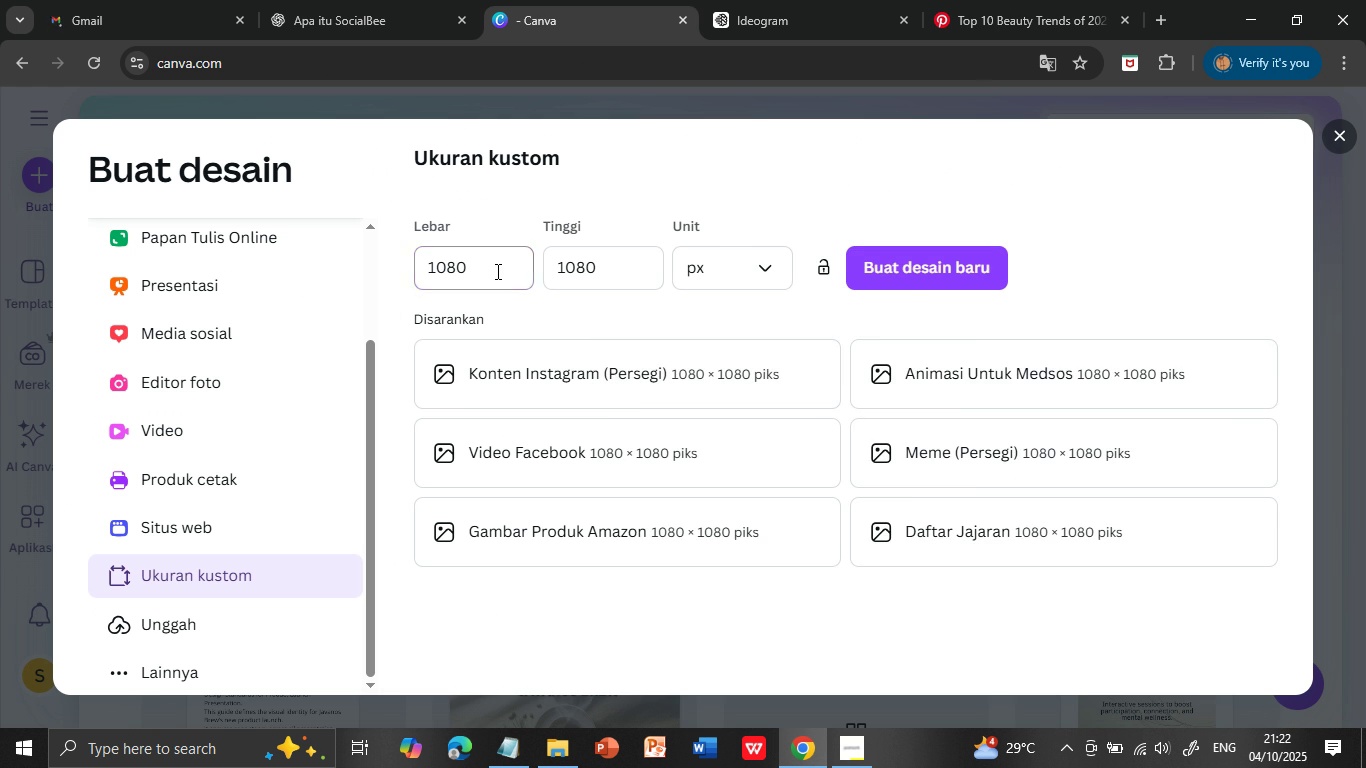 
double_click([496, 271])
 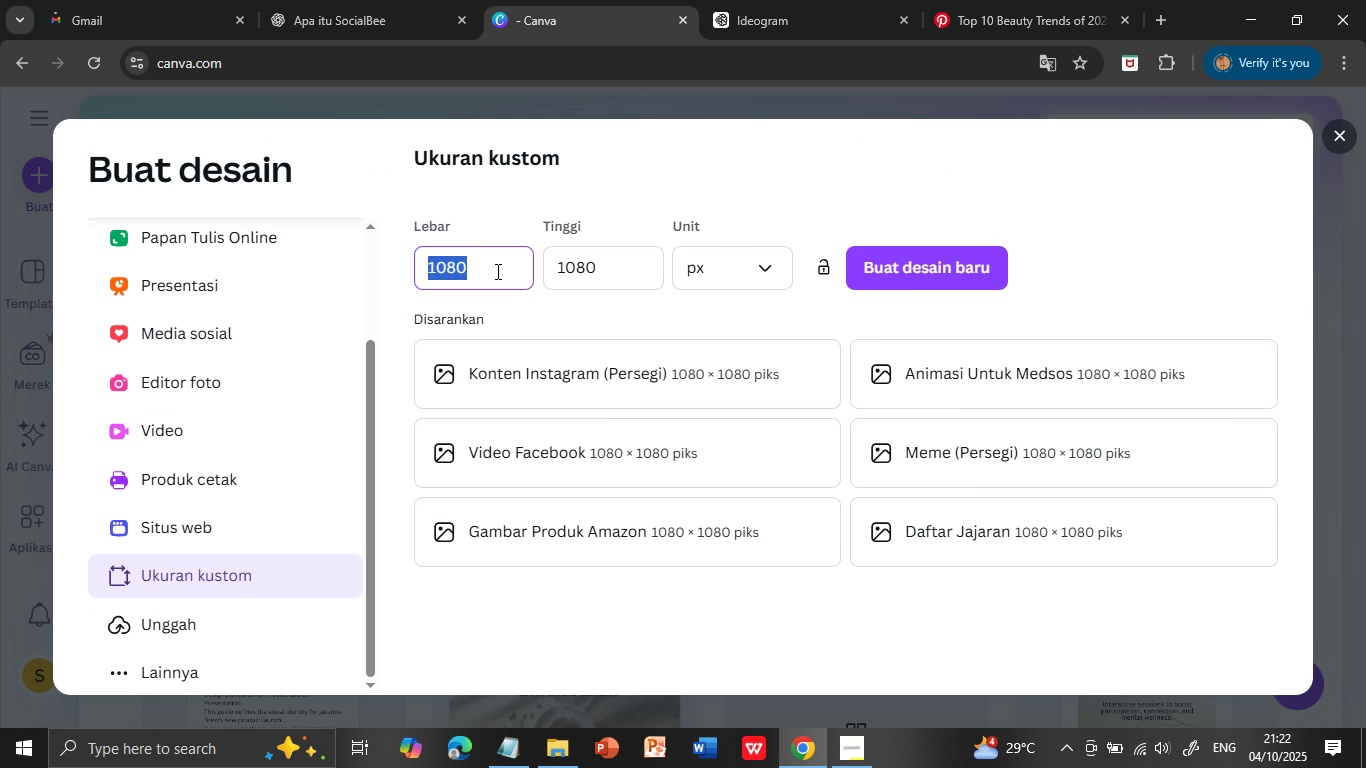 
type(1000)